 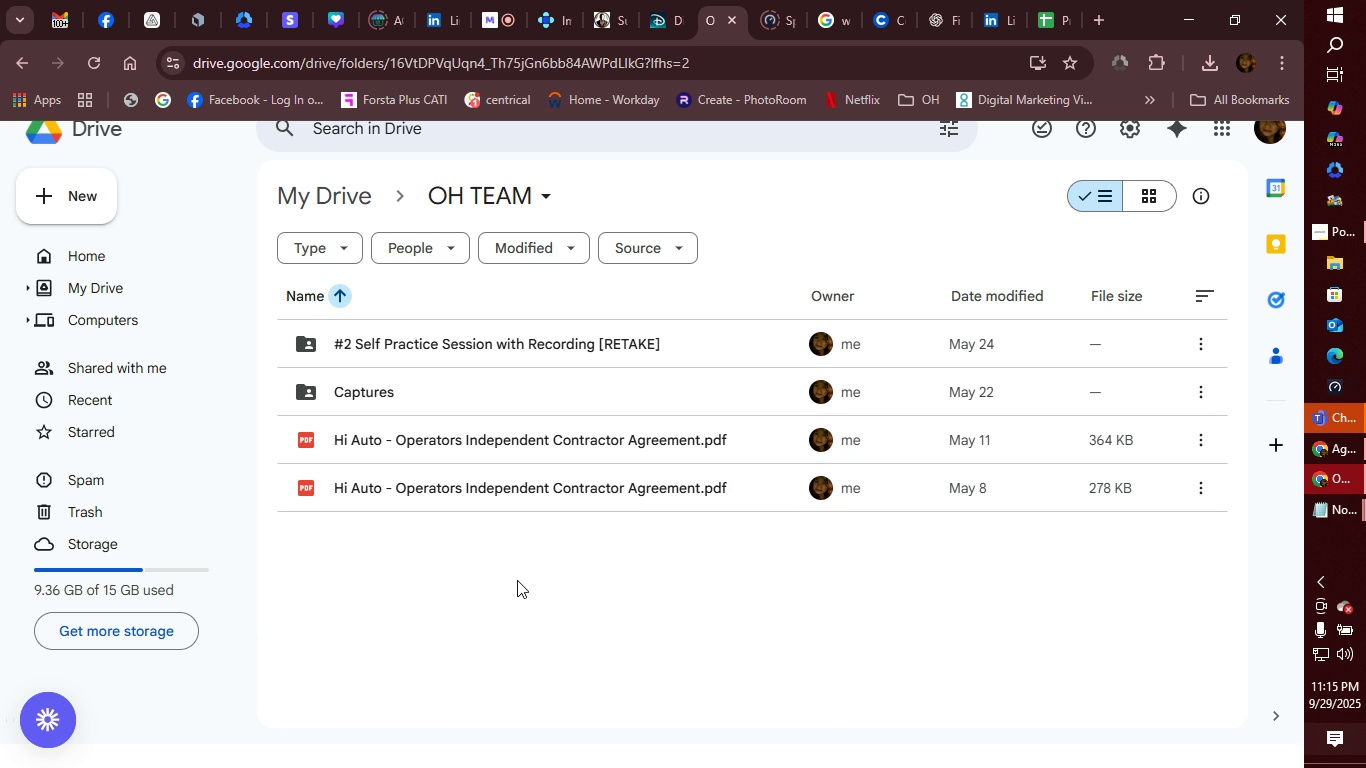 
mouse_move([532, 511])
 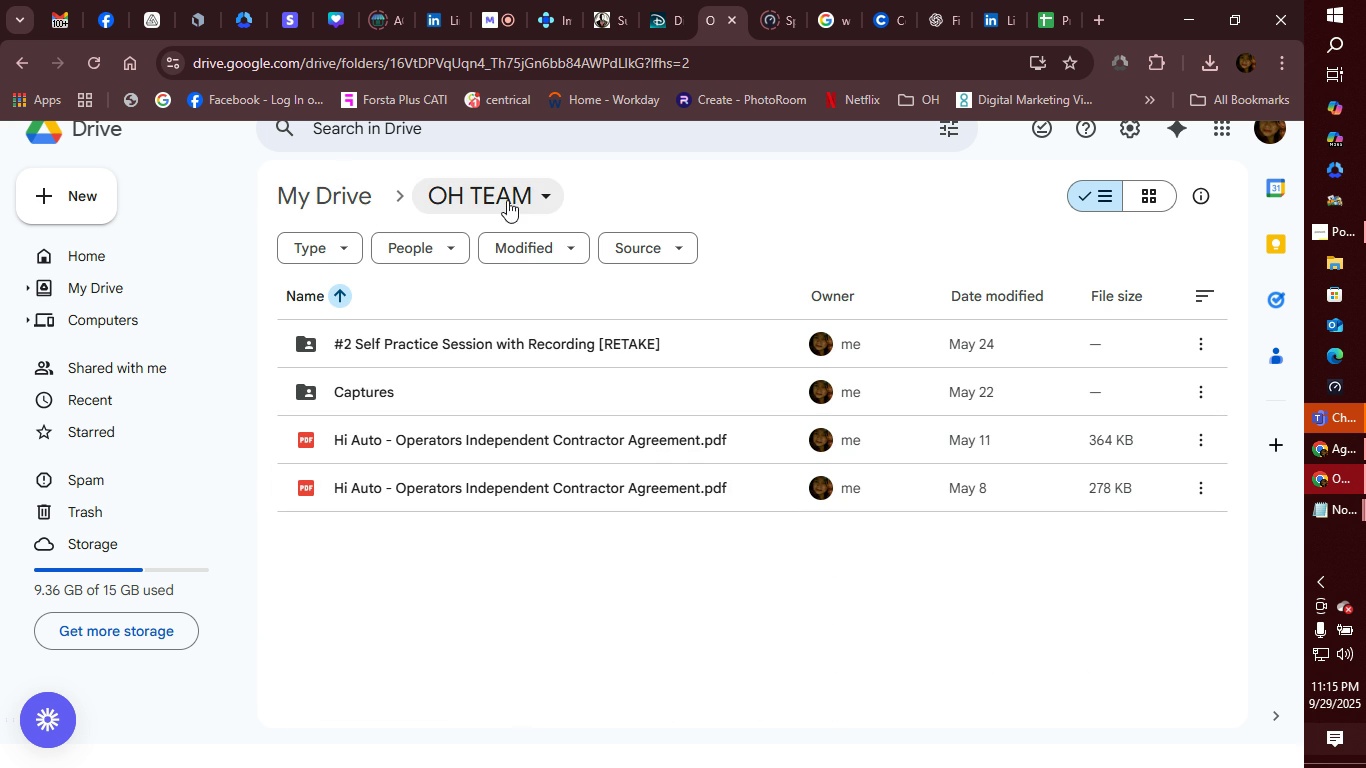 
left_click([525, 200])
 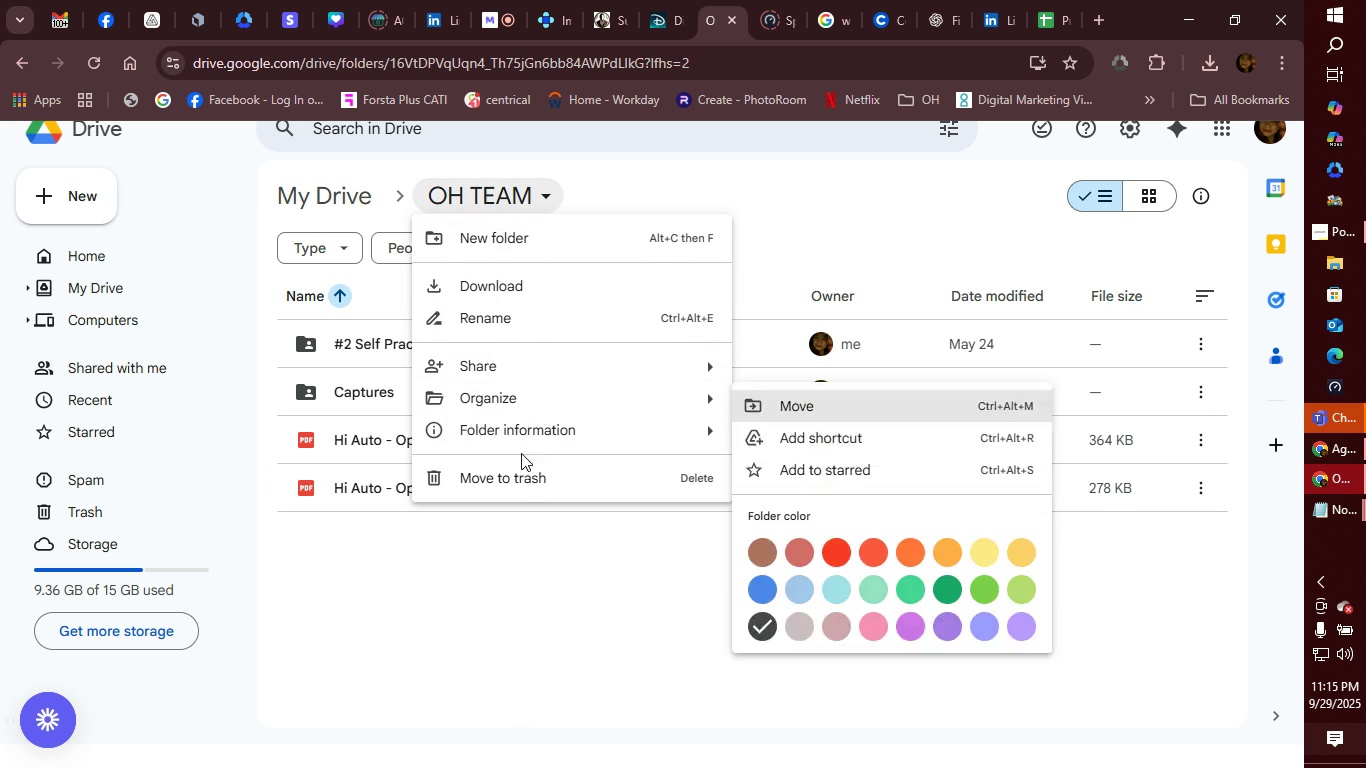 
left_click([521, 482])
 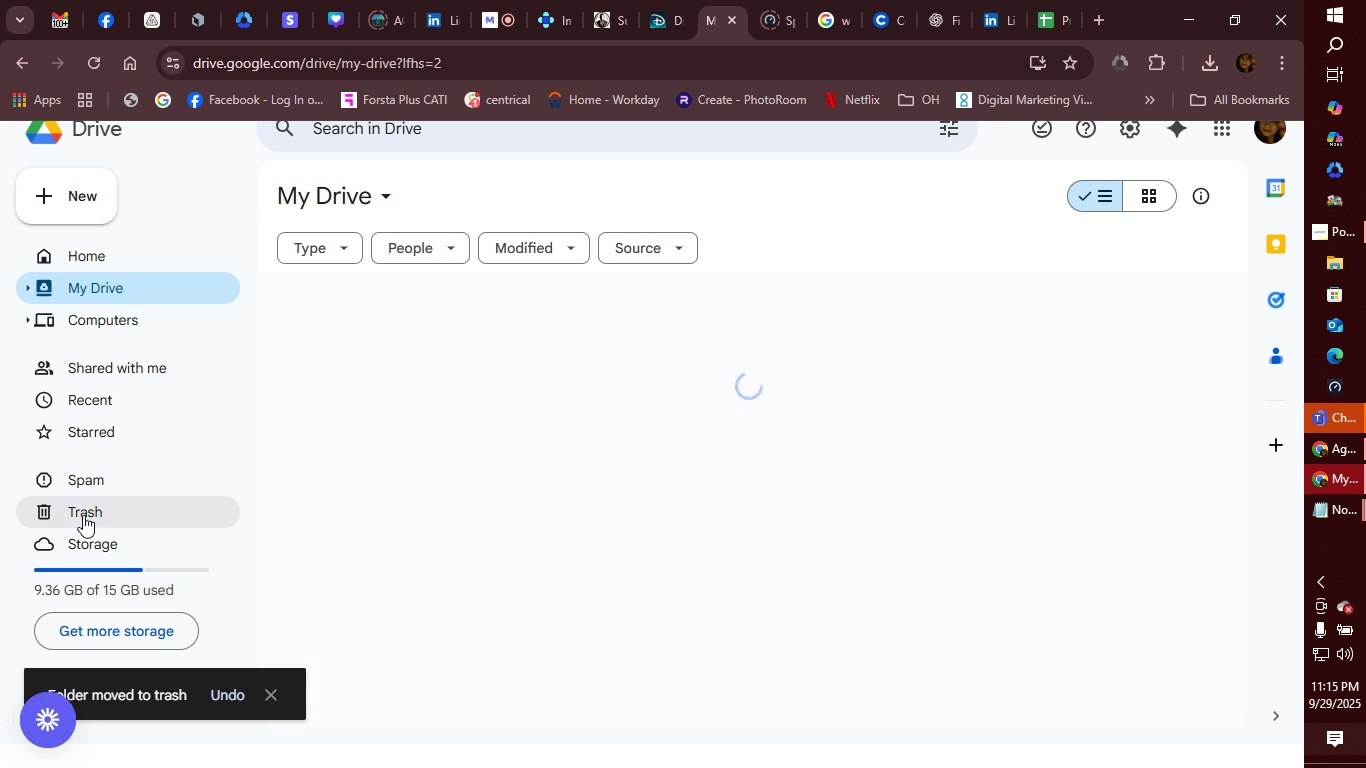 
mouse_move([344, 370])